 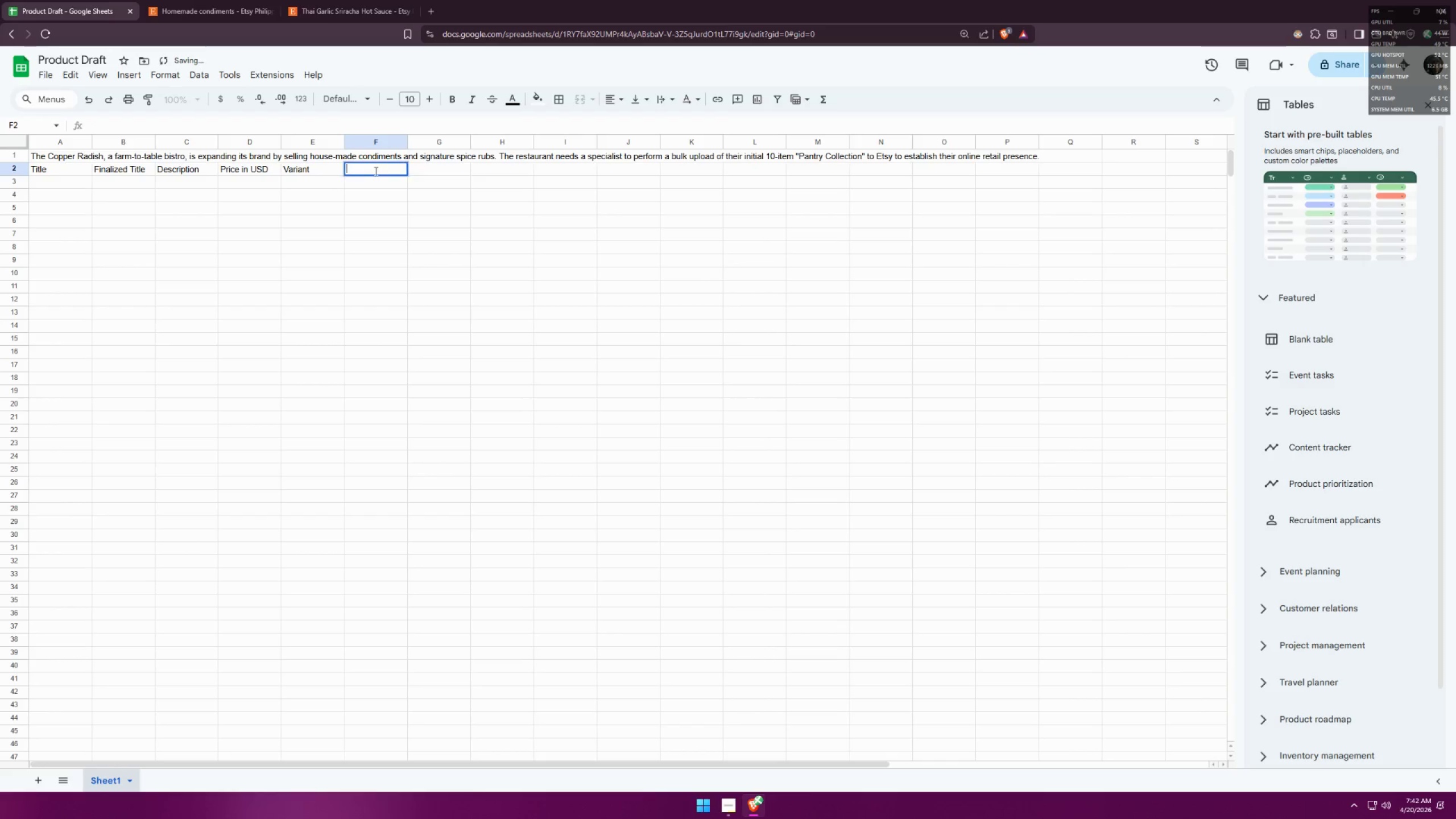 
triple_click([375, 171])
 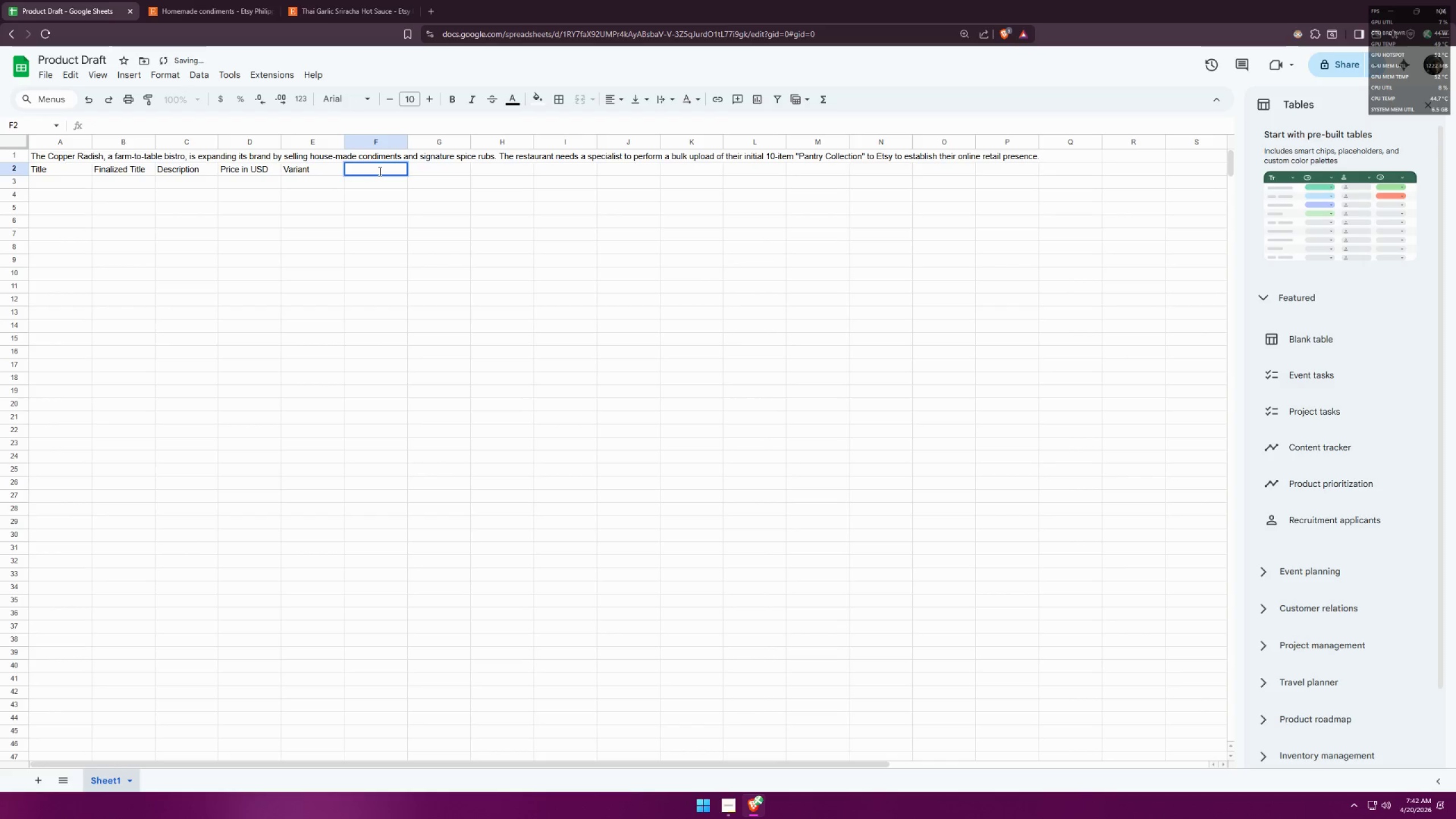 
type(Prodyuc)
key(Backspace)
key(Backspace)
key(Backspace)
type(uct Size)
 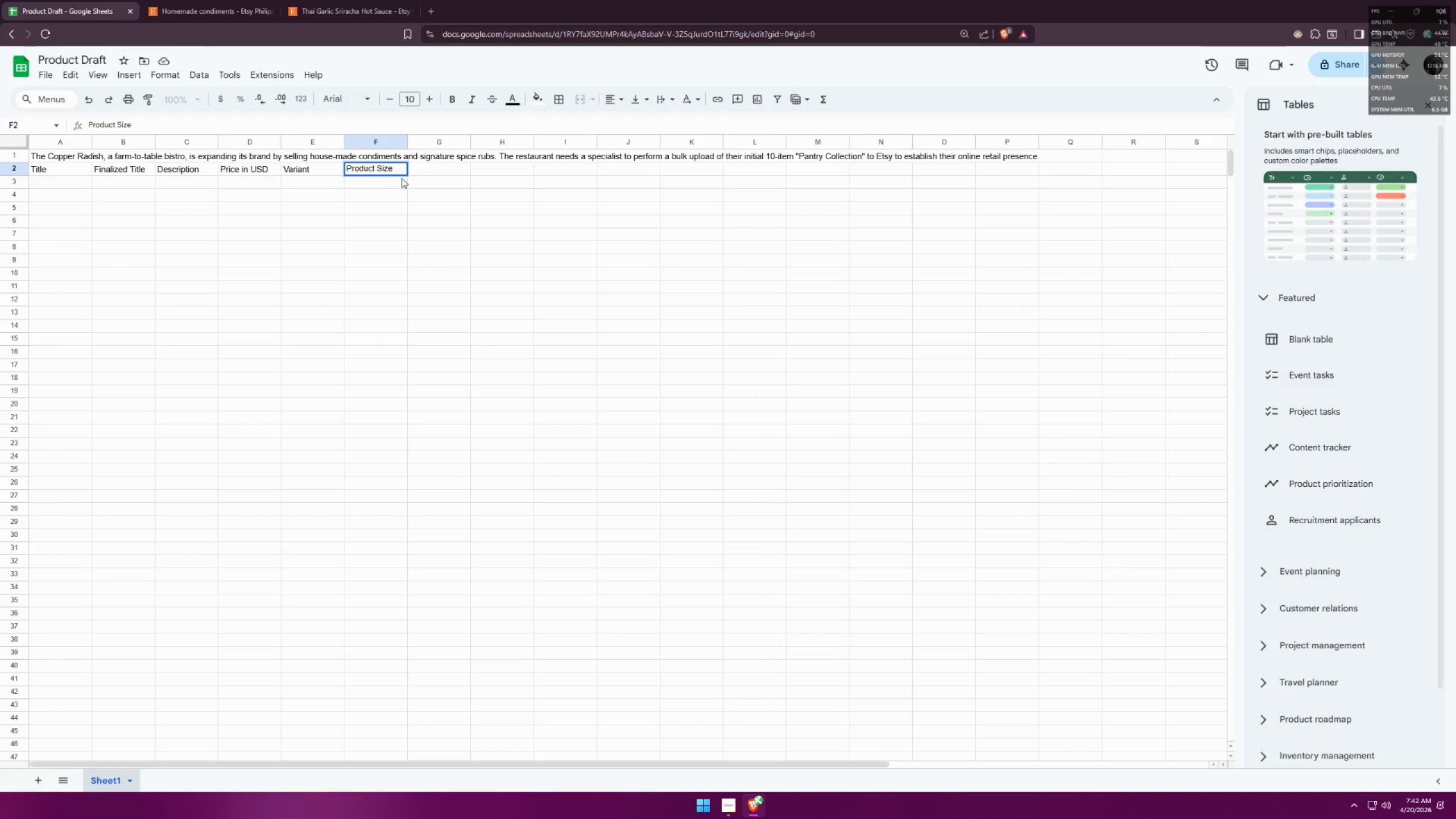 
left_click([431, 179])
 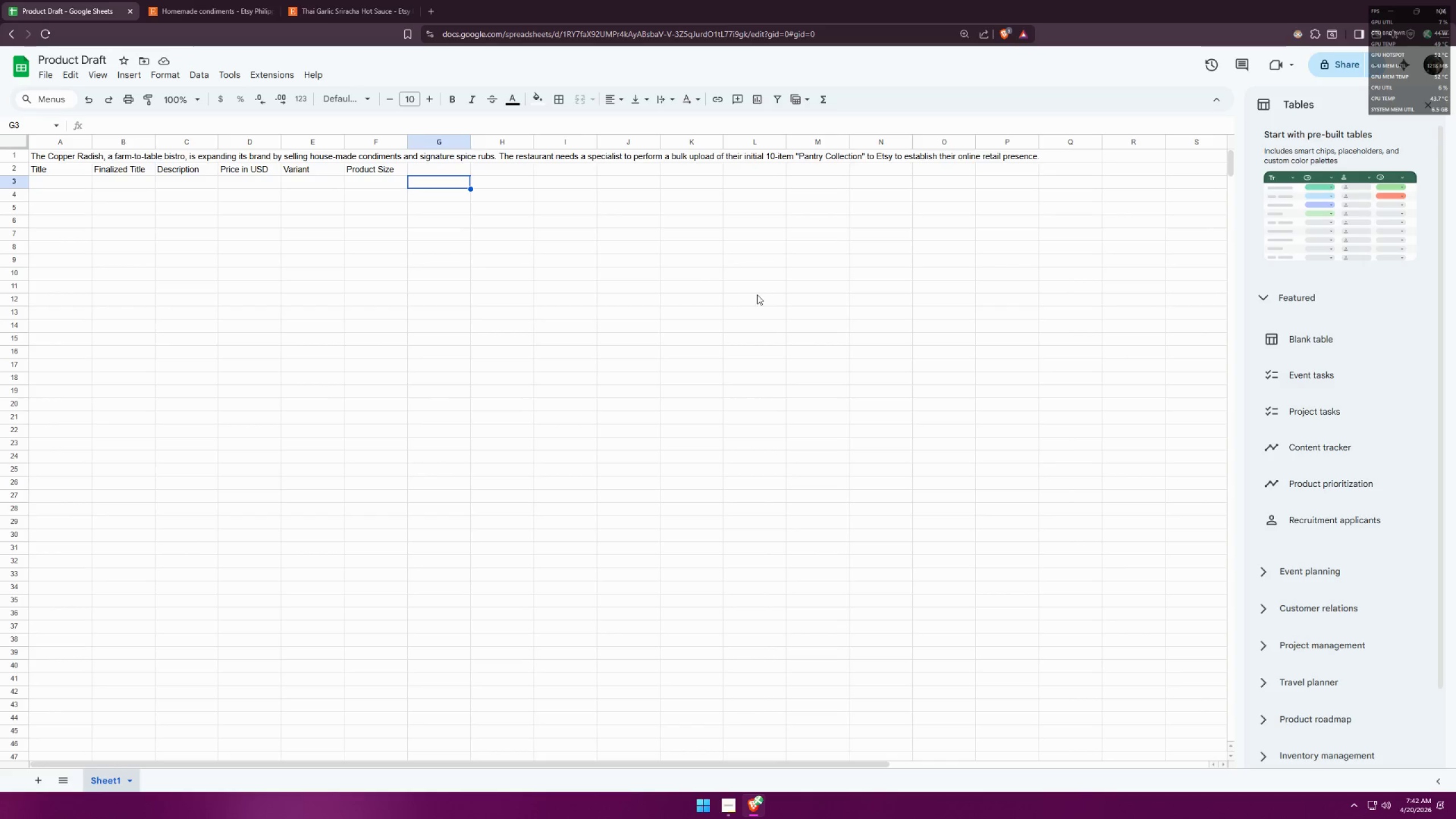 
wait(7.55)
 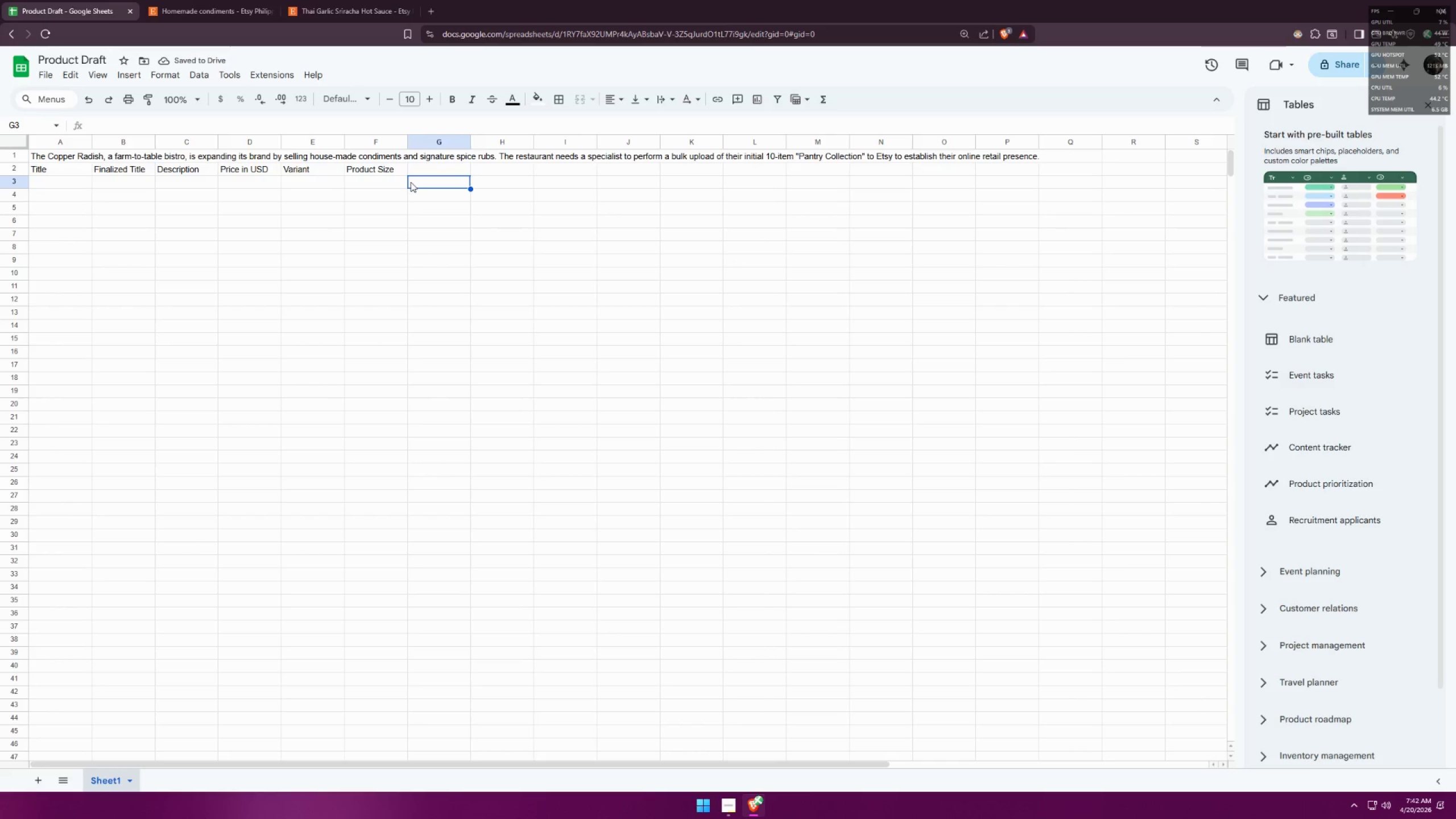 
left_click([173, 0])
 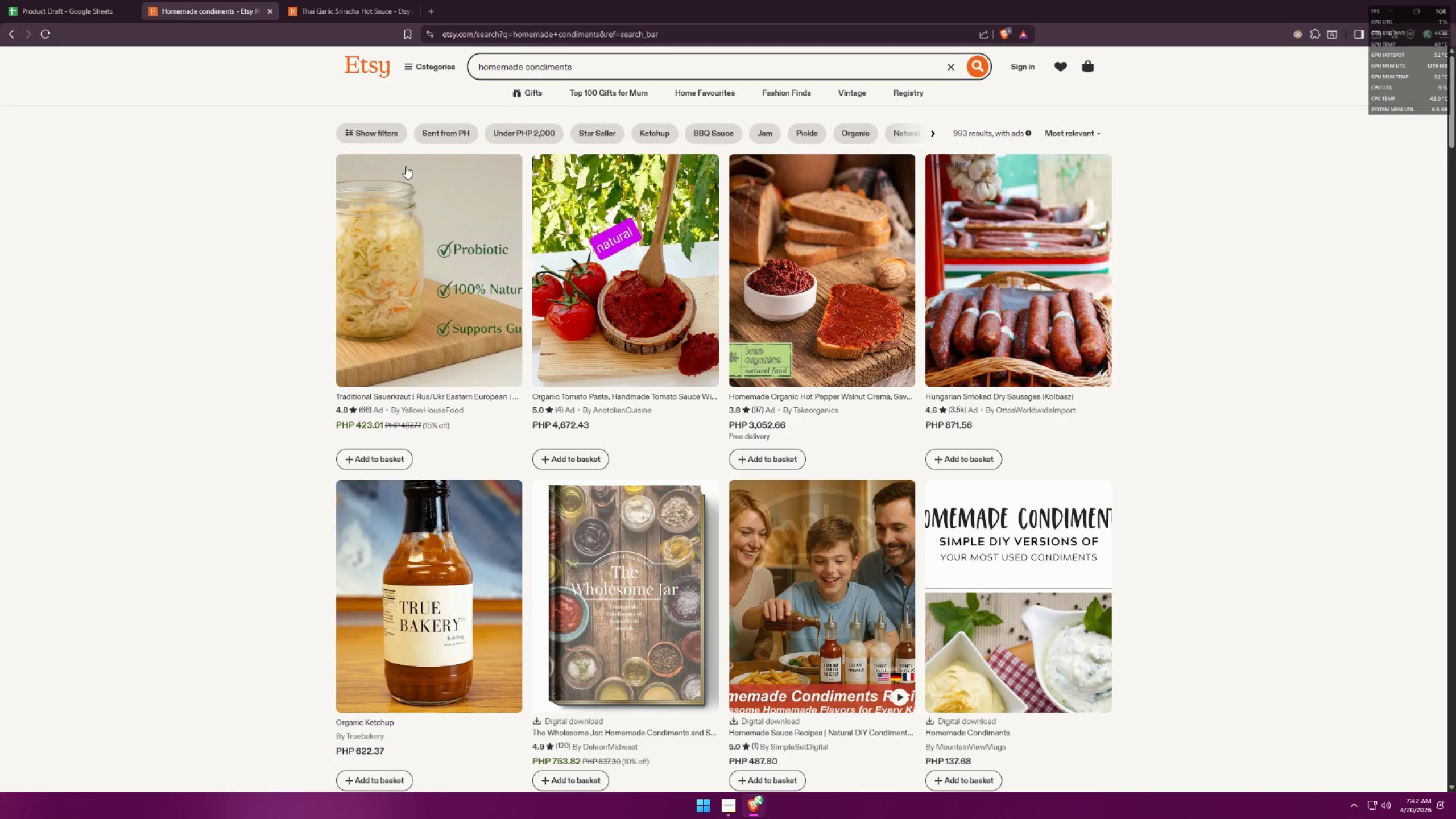 
scroll: coordinate [692, 263], scroll_direction: down, amount: 20.0
 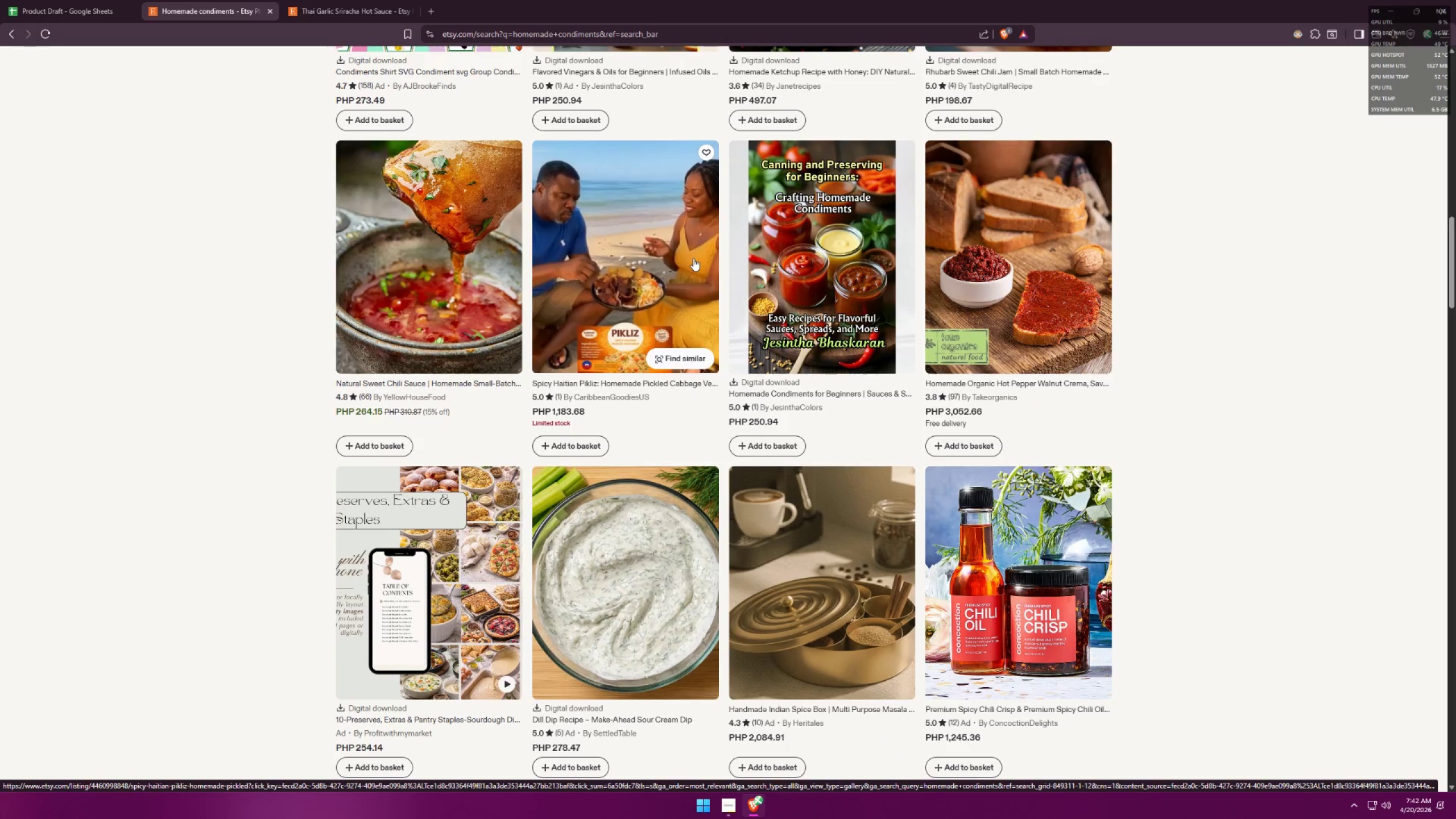 
scroll: coordinate [1003, 321], scroll_direction: down, amount: 10.0
 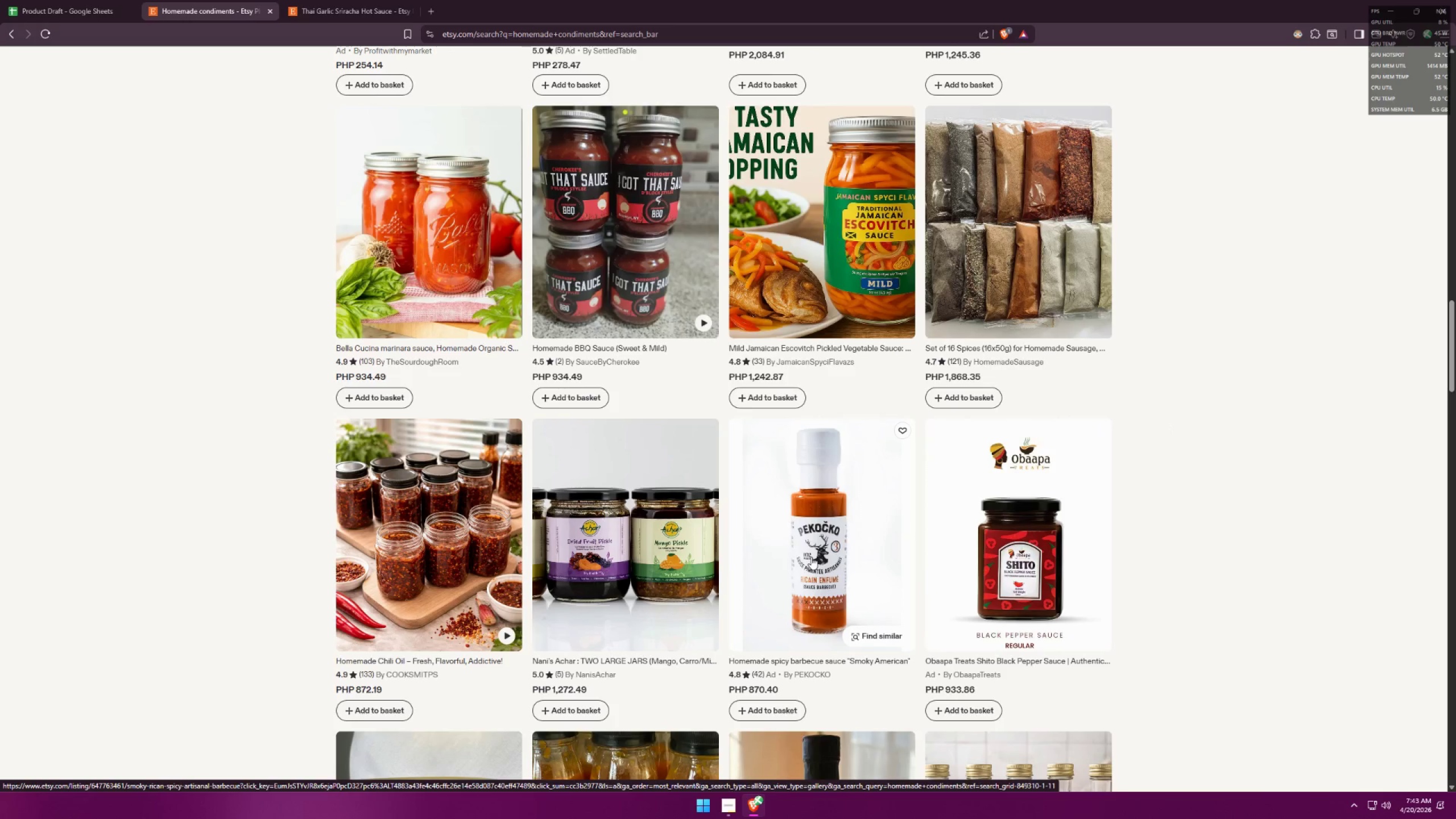 
wait(6.17)
 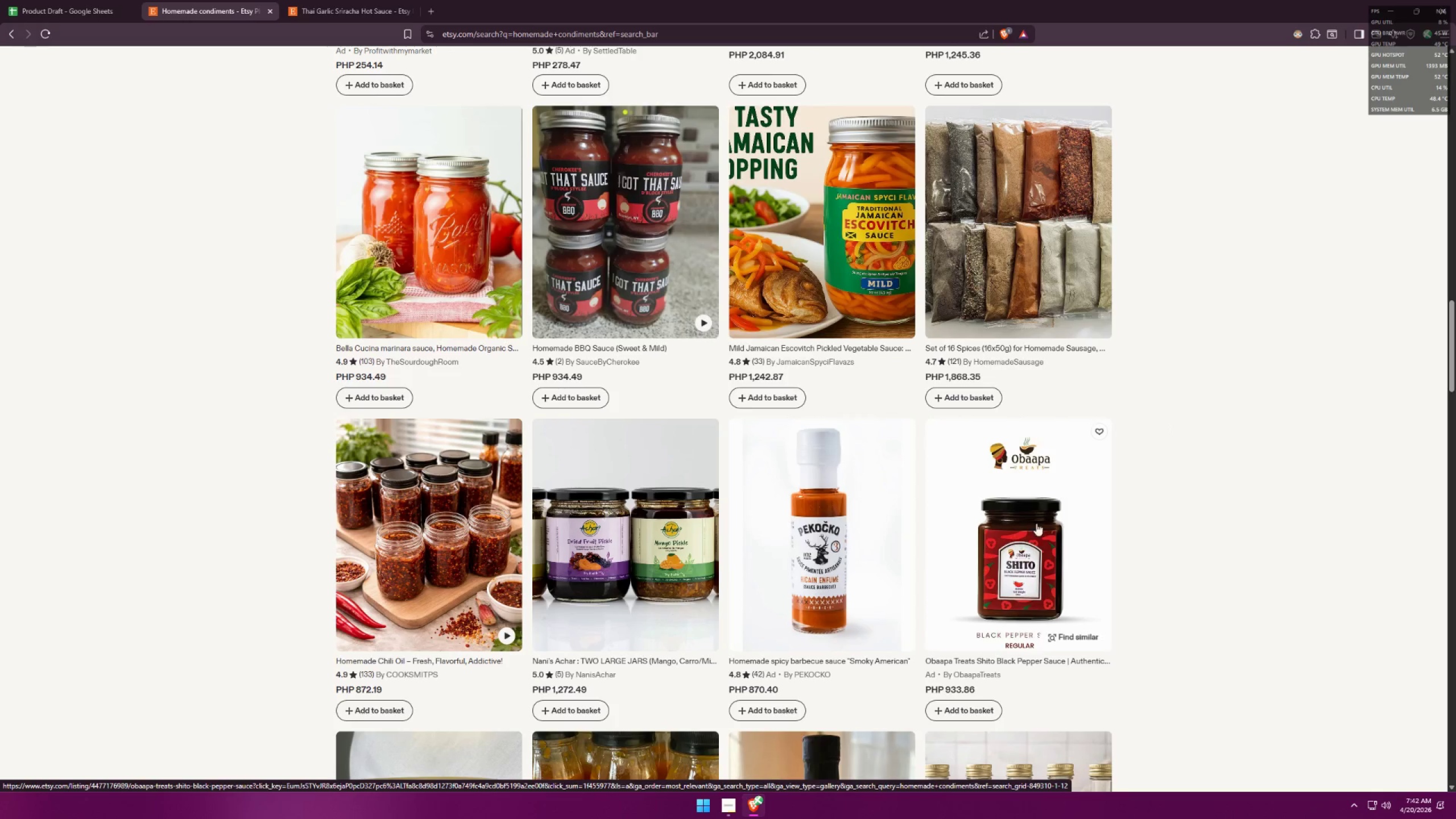 
scroll: coordinate [606, 502], scroll_direction: down, amount: 8.0
 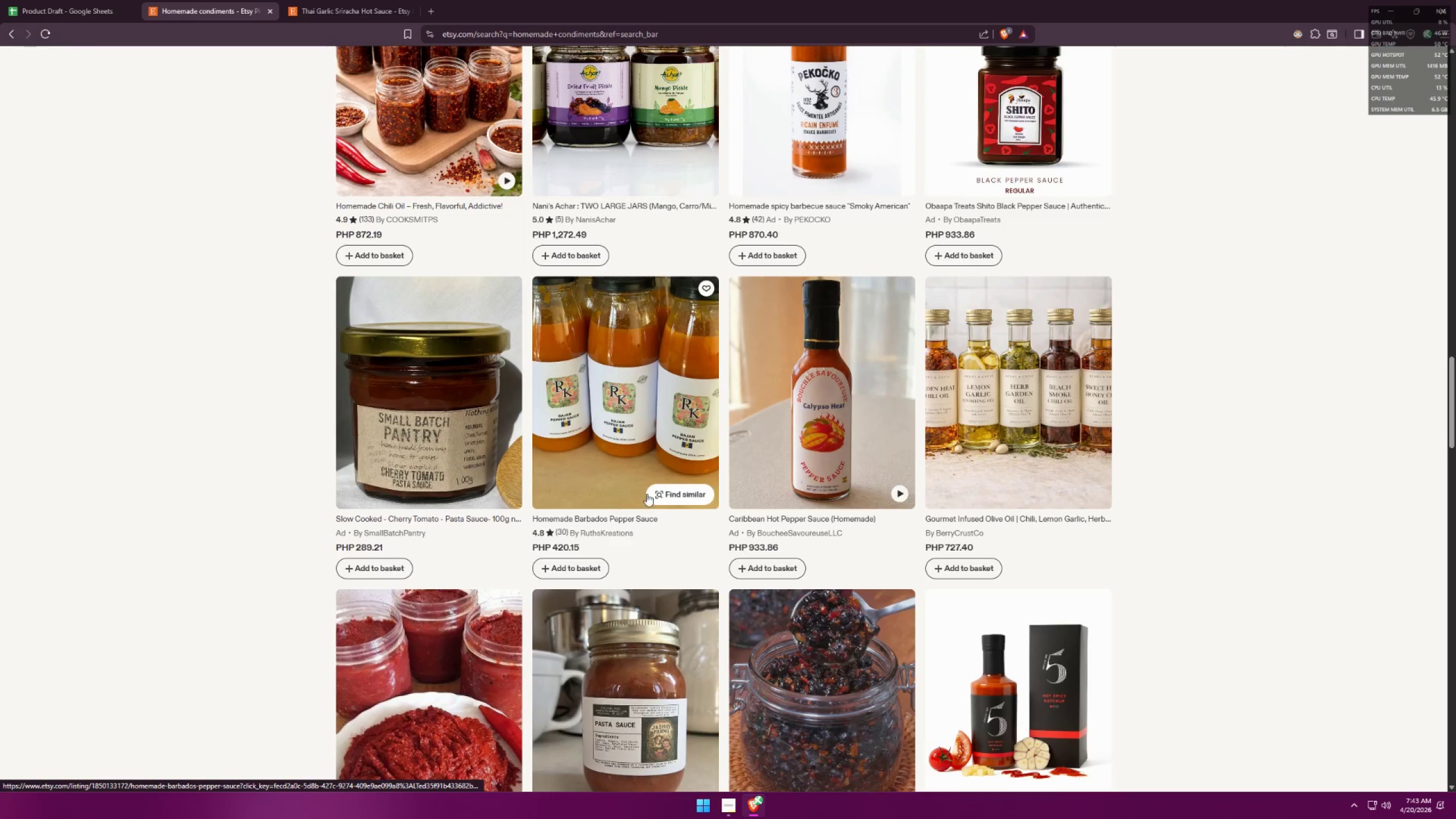 
scroll: coordinate [814, 512], scroll_direction: up, amount: 4.0
 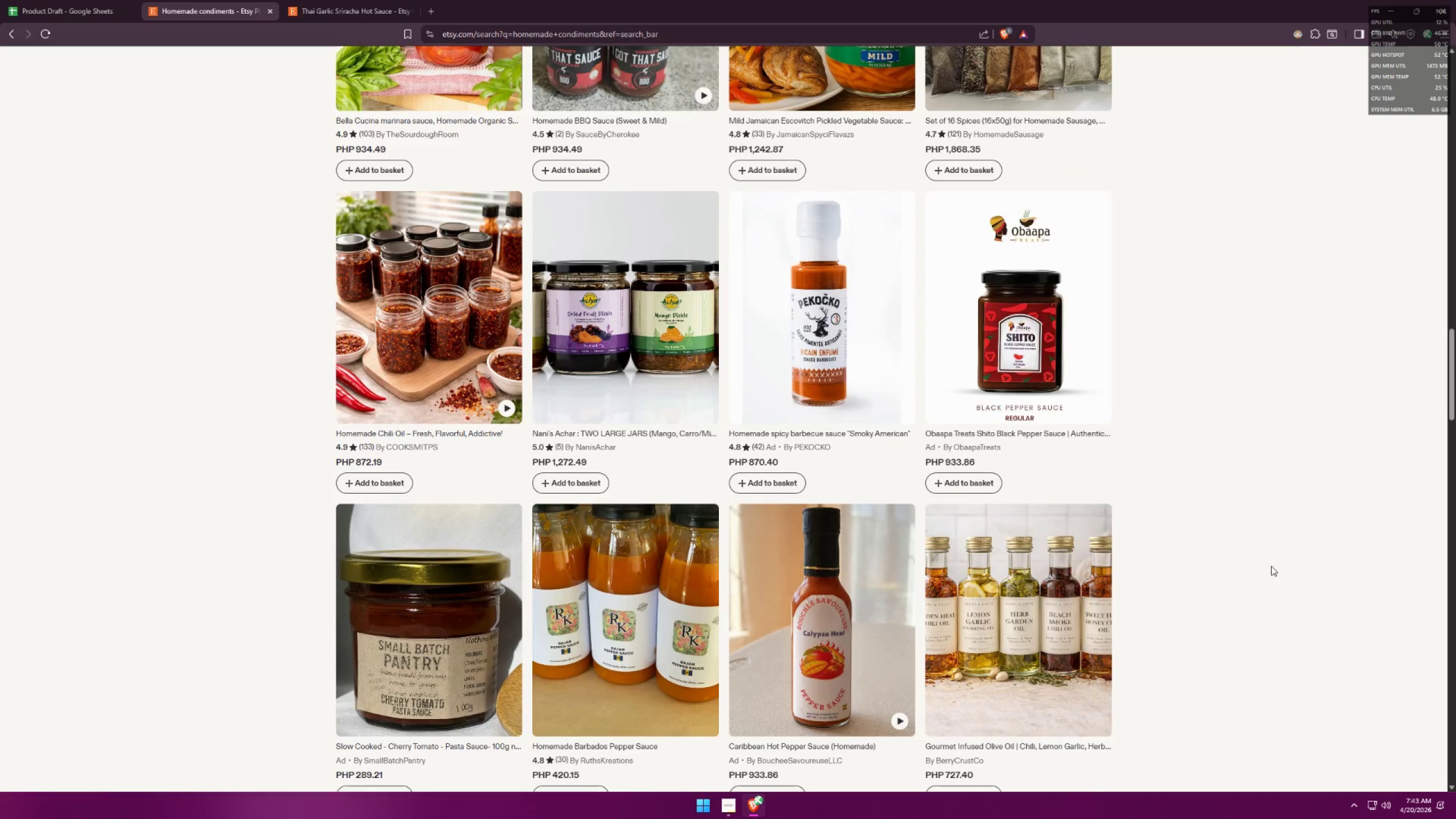 
scroll: coordinate [1271, 568], scroll_direction: down, amount: 1.0
 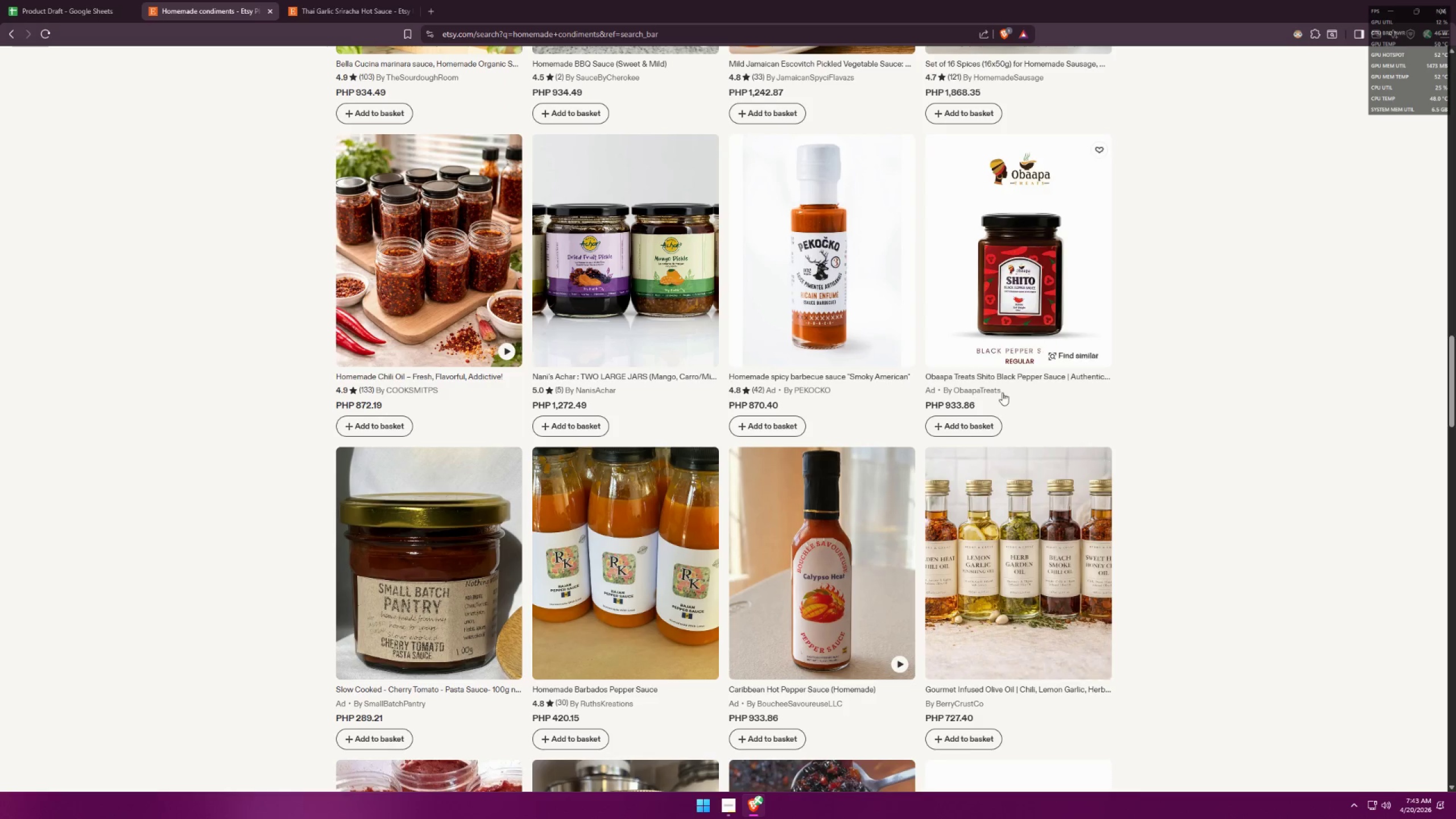 
middle_click([820, 293])
 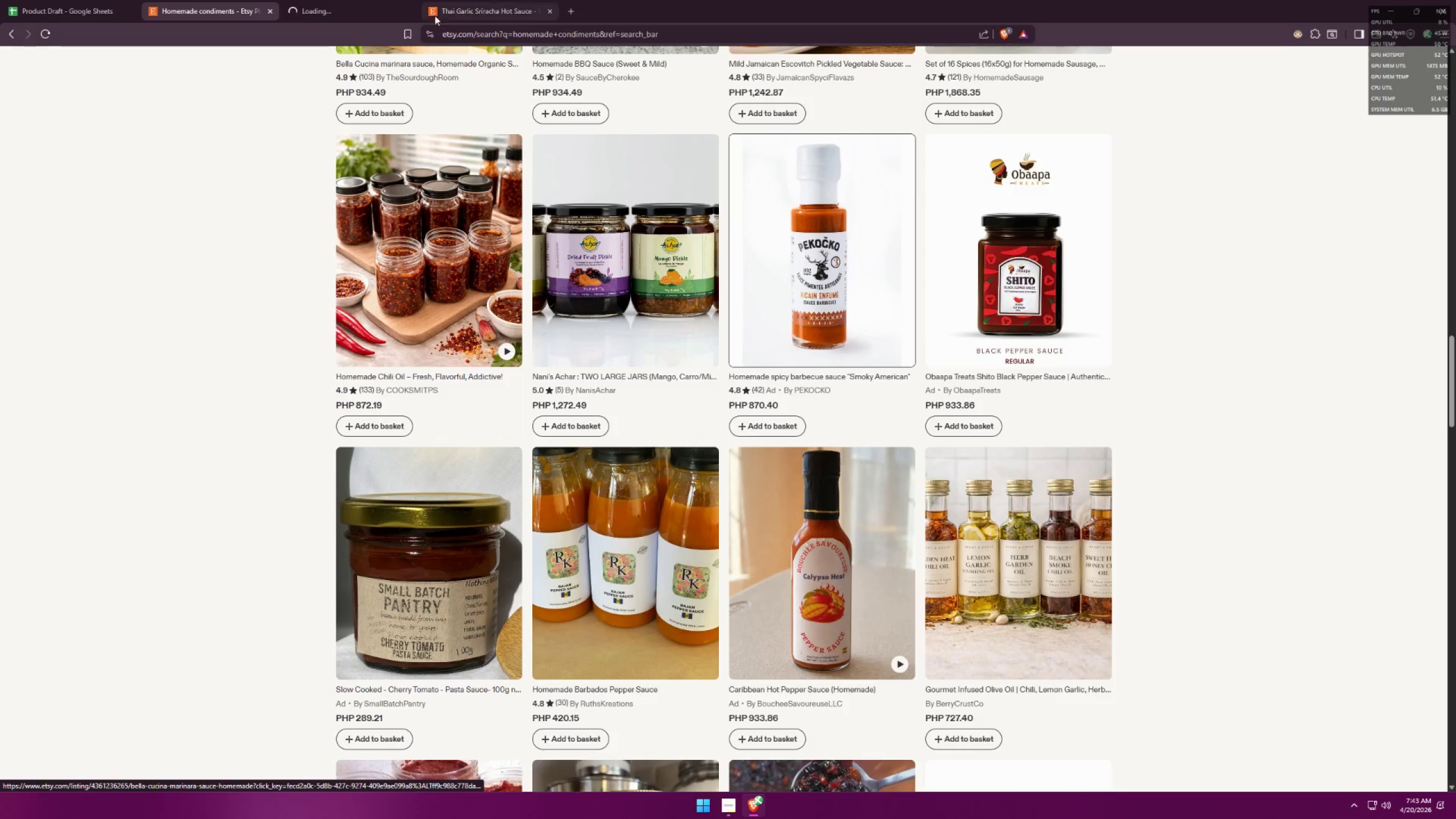 
left_click([479, 0])
 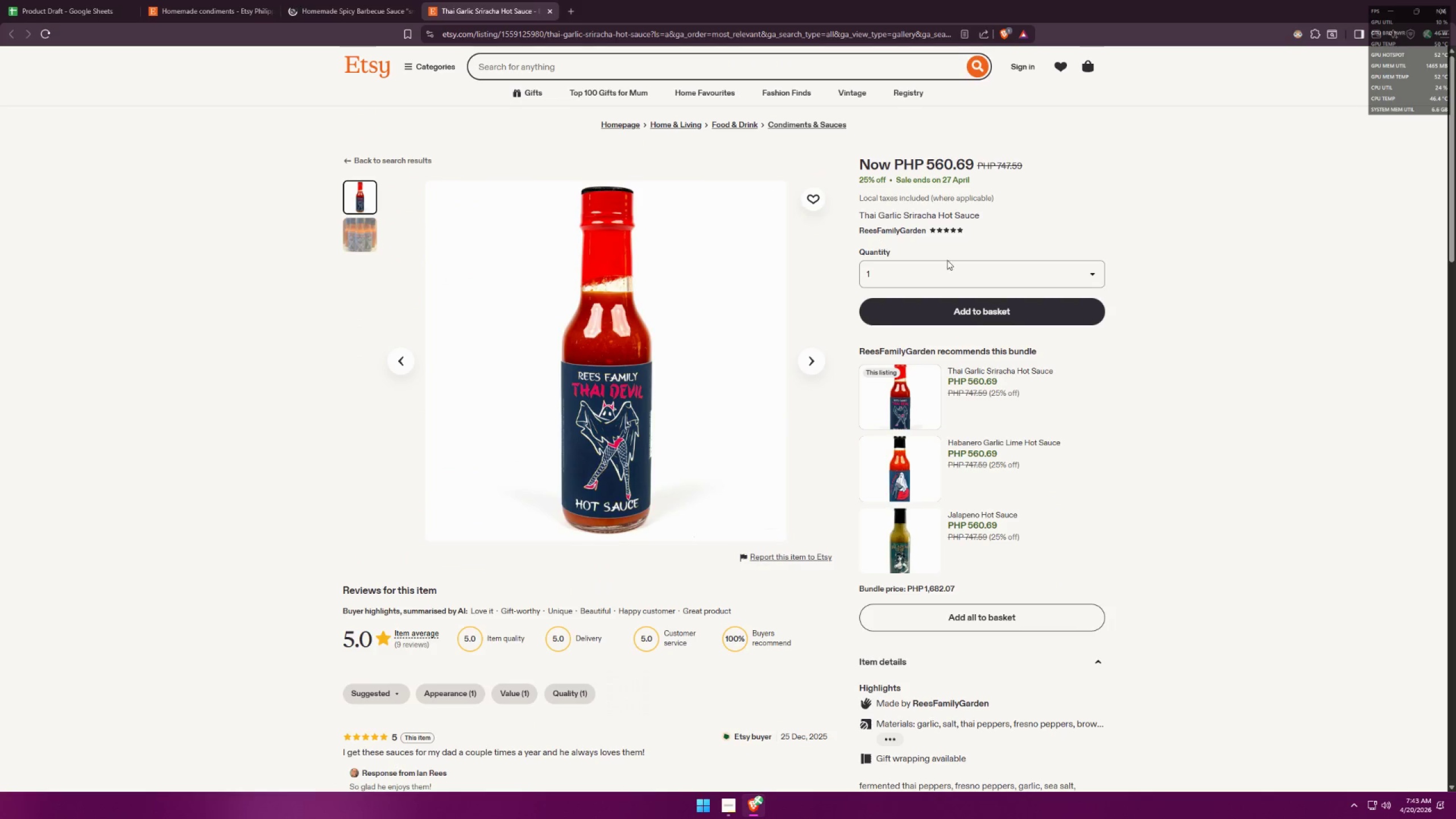 
scroll: coordinate [1138, 358], scroll_direction: down, amount: 6.0
 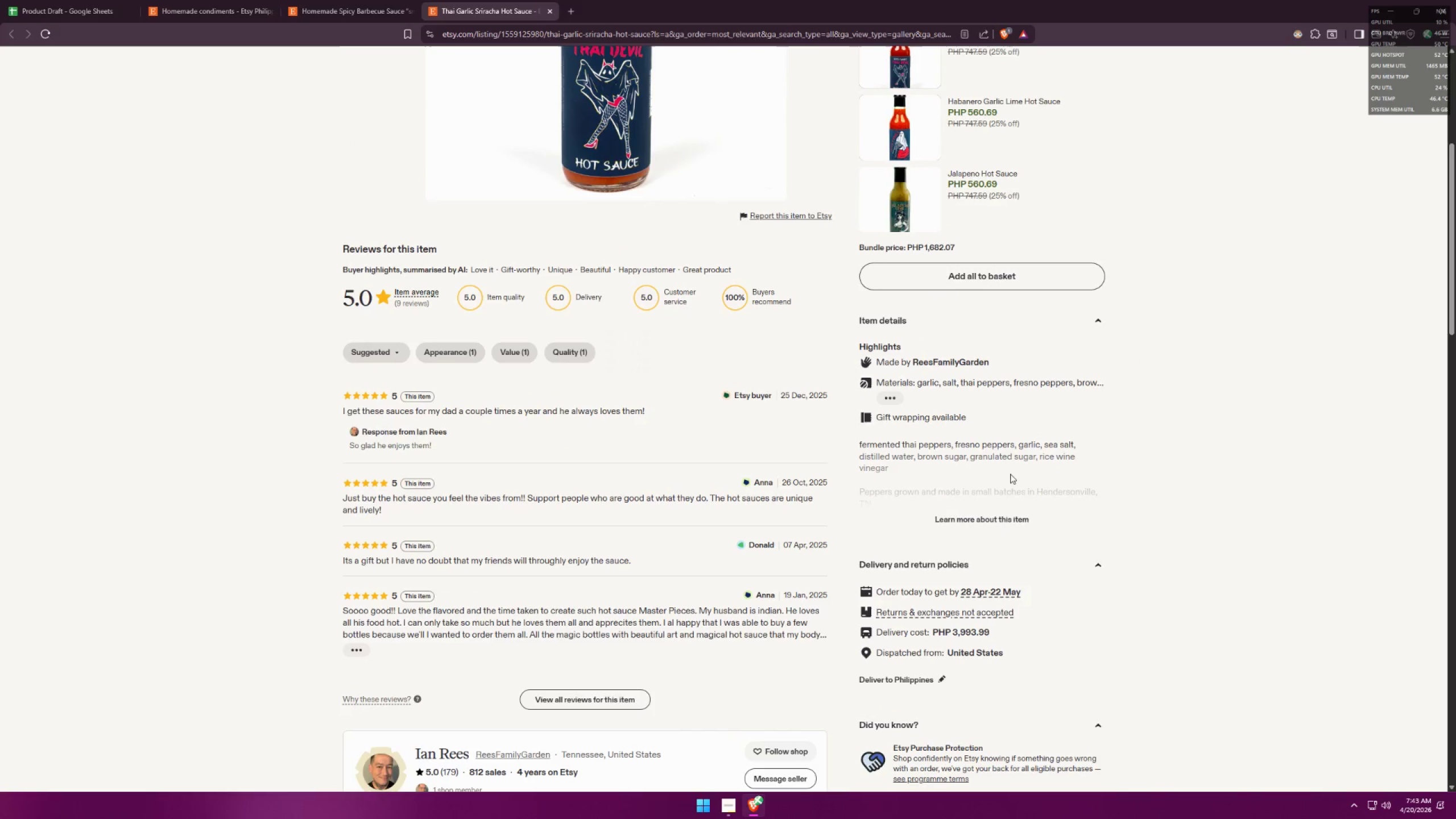 
left_click([985, 522])
 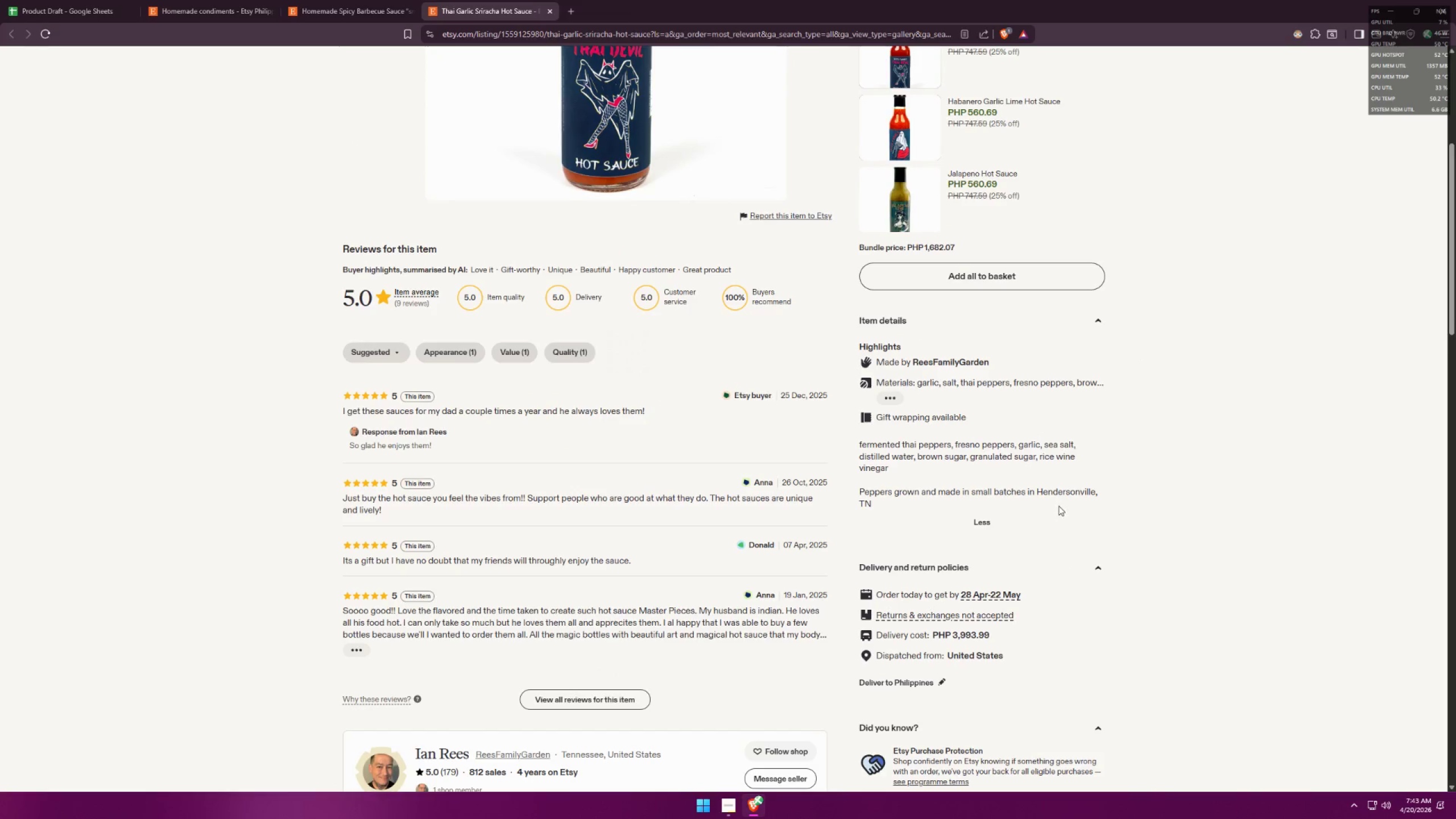 
scroll: coordinate [1058, 512], scroll_direction: down, amount: 1.0
 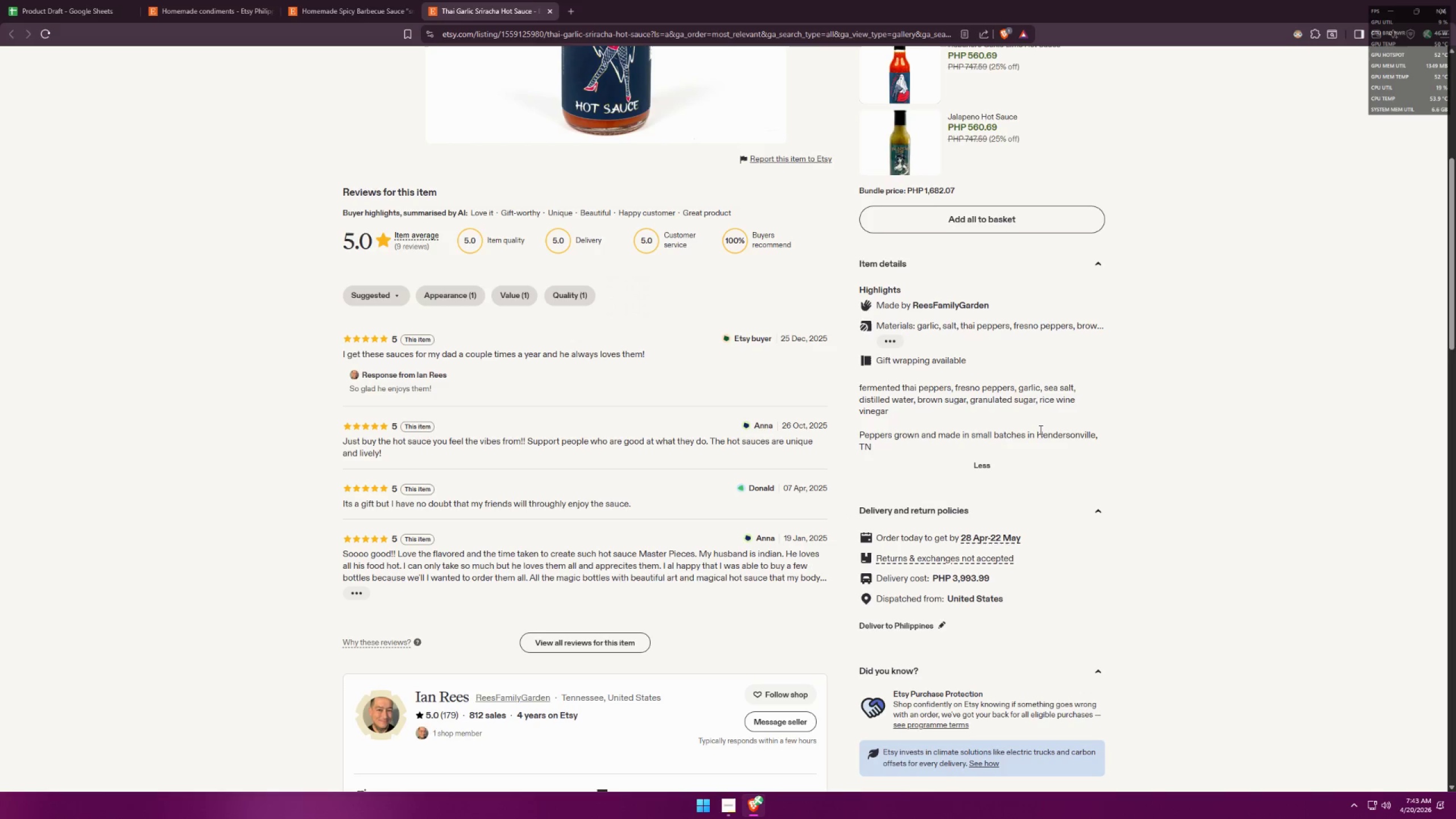 
left_click([1051, 503])
 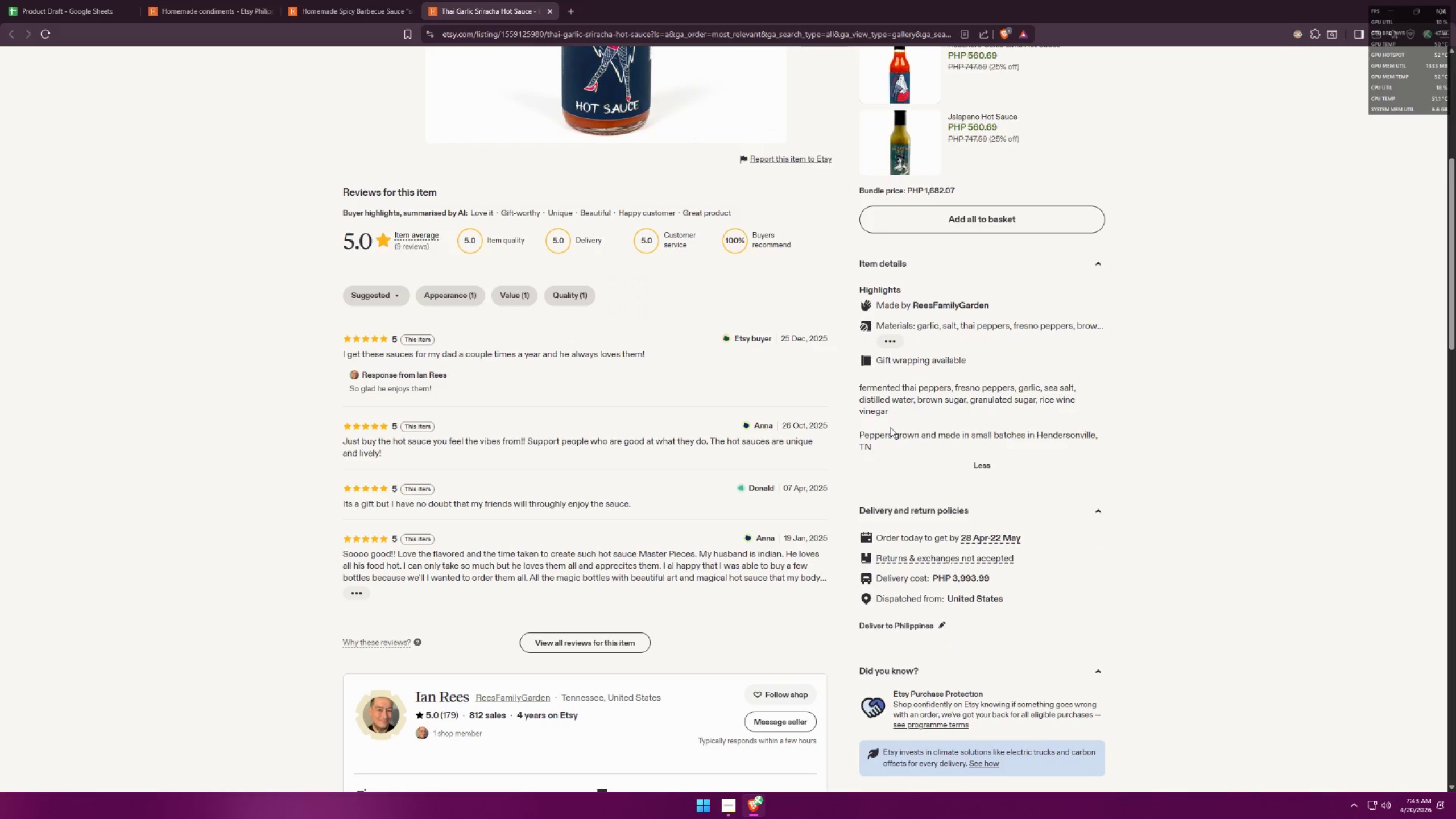 
scroll: coordinate [894, 423], scroll_direction: down, amount: 5.0
 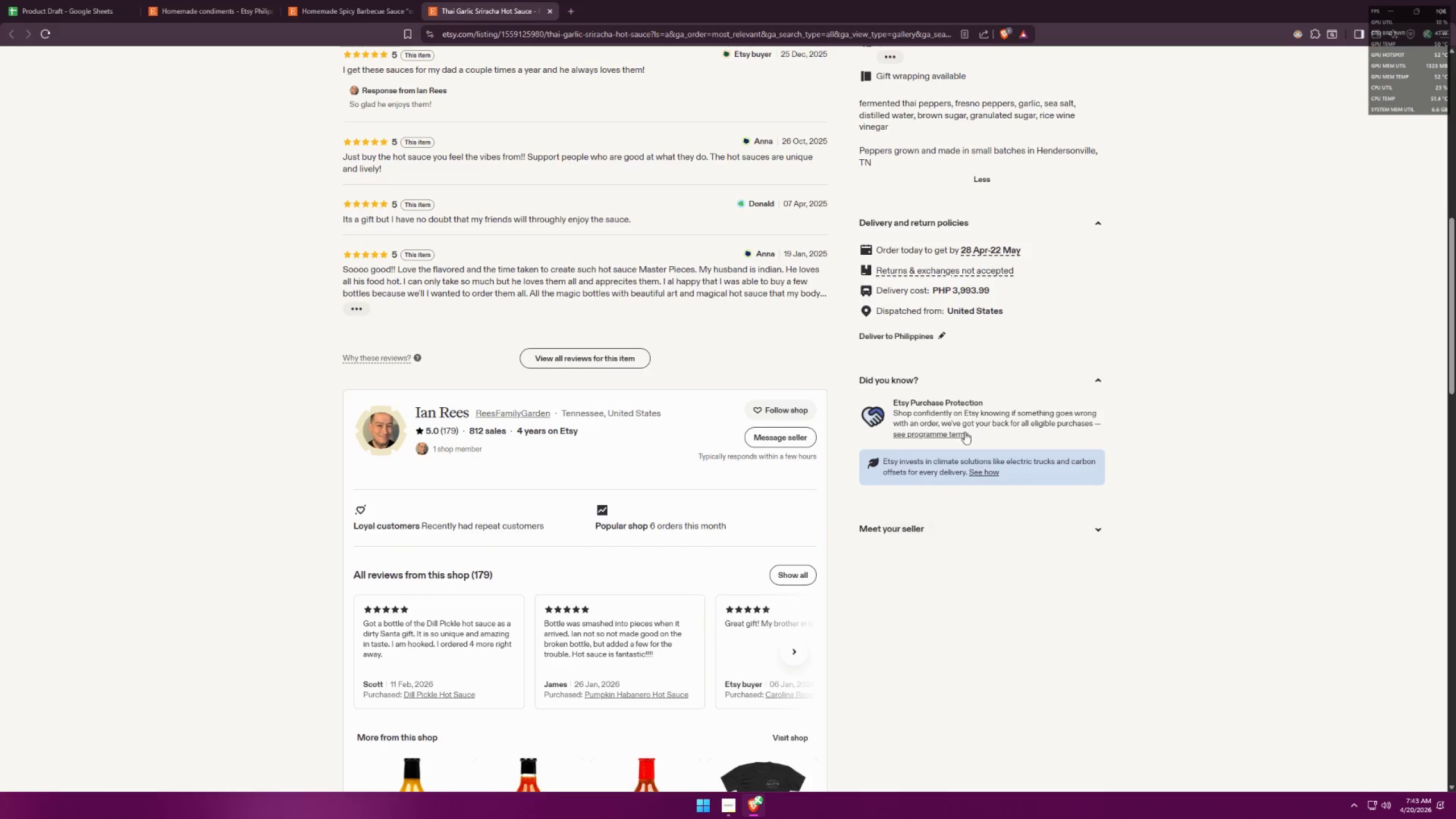 
scroll: coordinate [936, 363], scroll_direction: up, amount: 4.0
 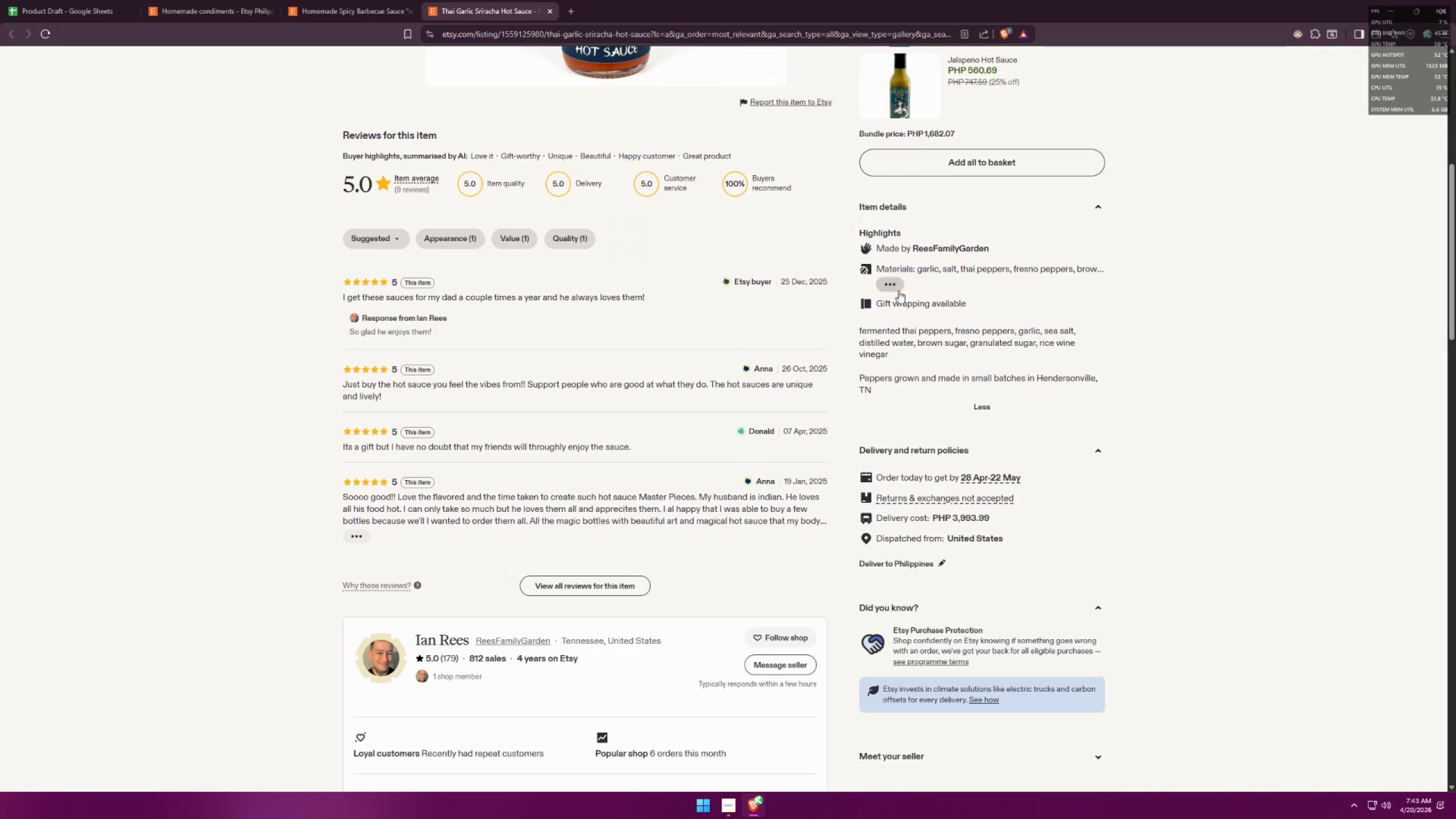 
left_click([897, 285])
 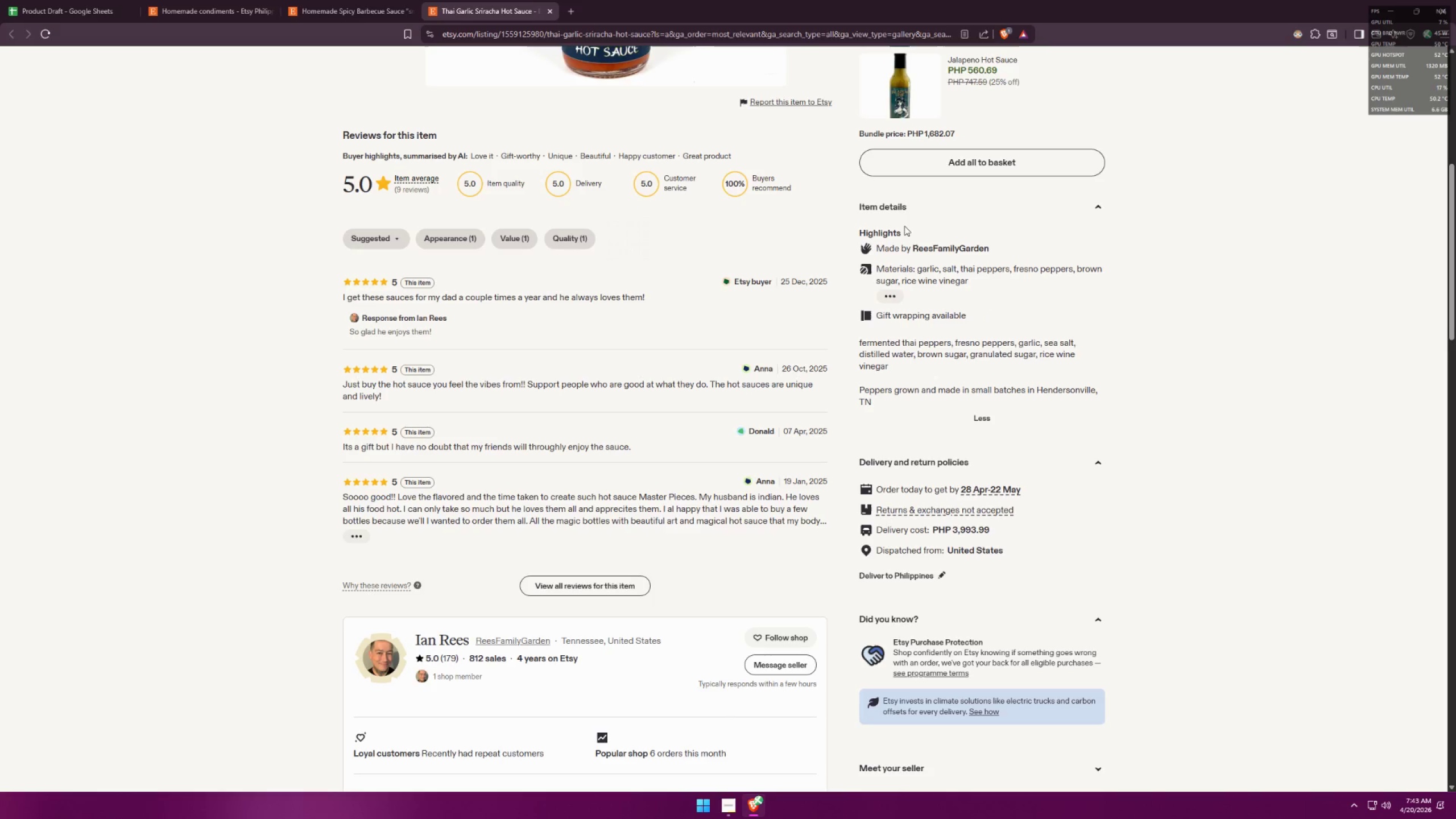 
double_click([899, 215])
 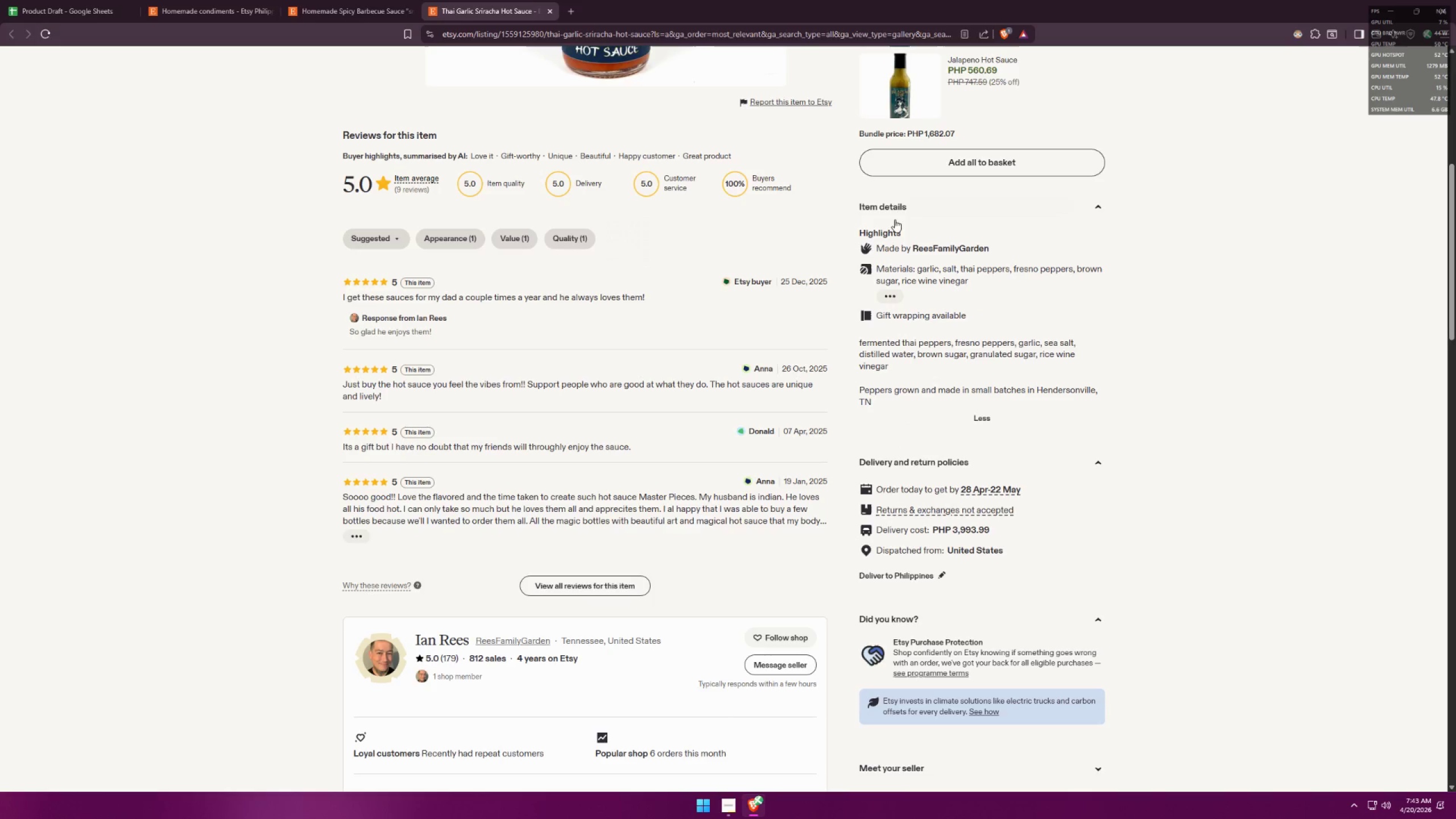 
left_click([325, 0])
 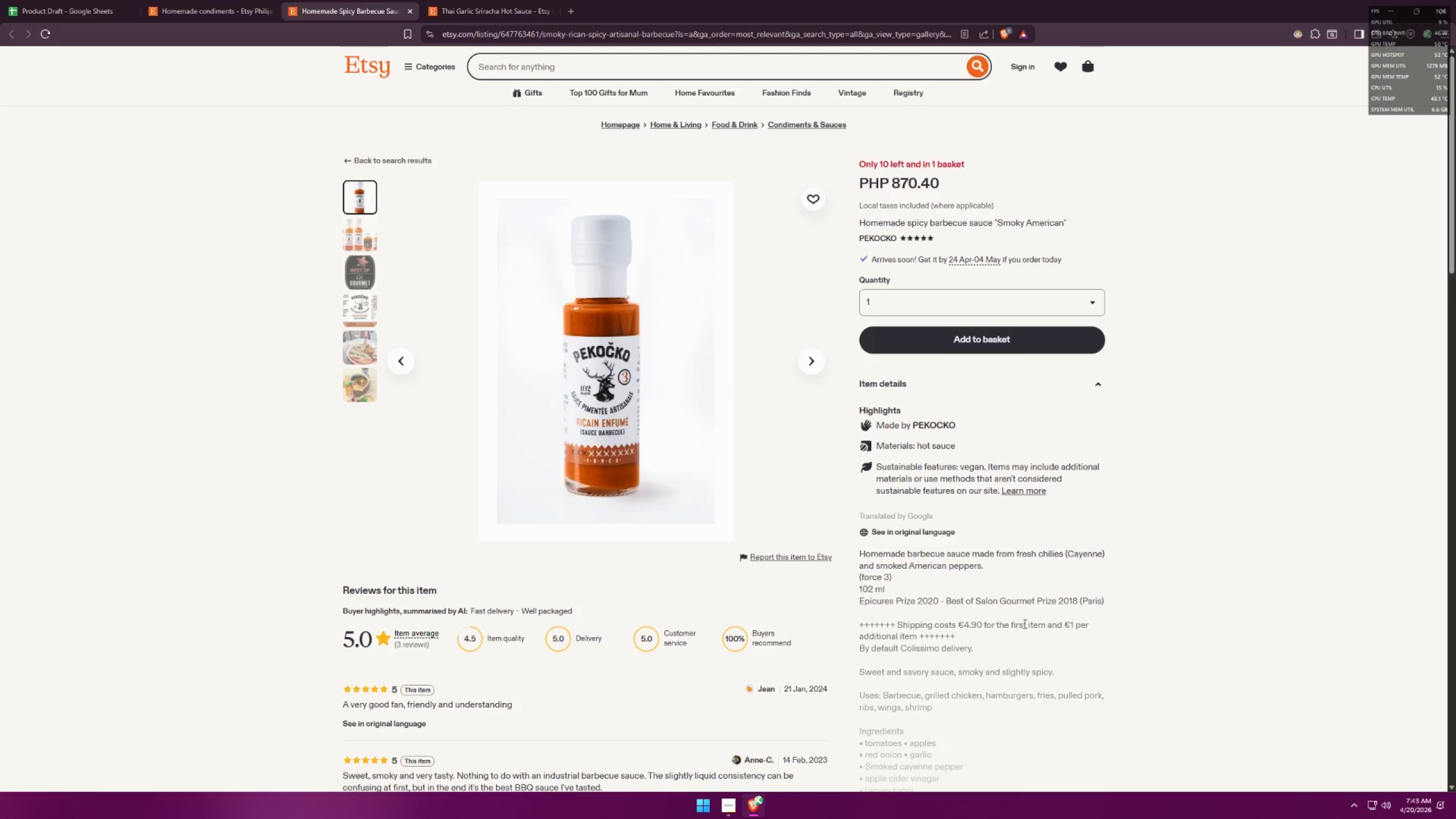 
scroll: coordinate [1061, 568], scroll_direction: down, amount: 2.0
 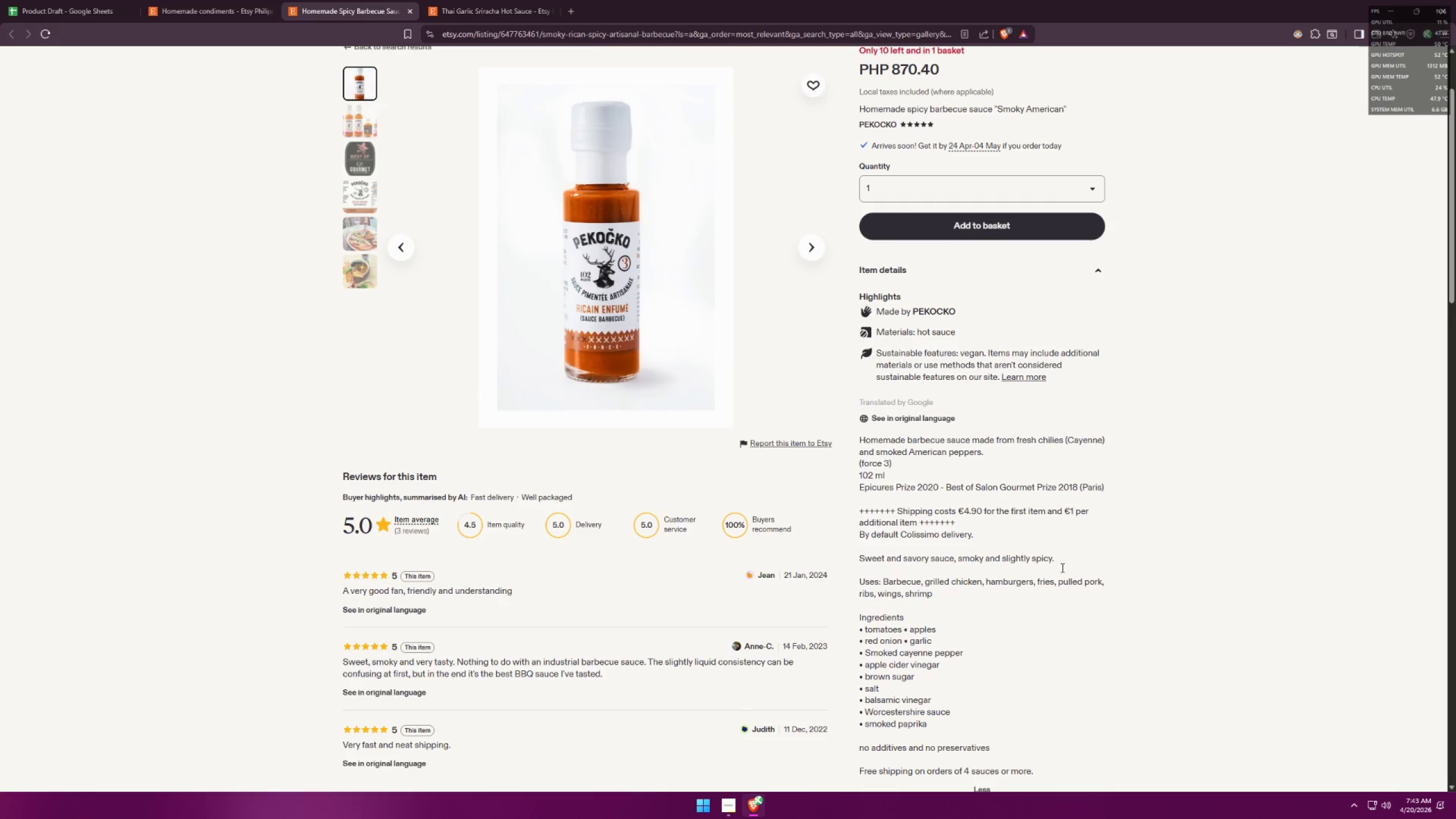 
scroll: coordinate [1064, 562], scroll_direction: up, amount: 4.0
 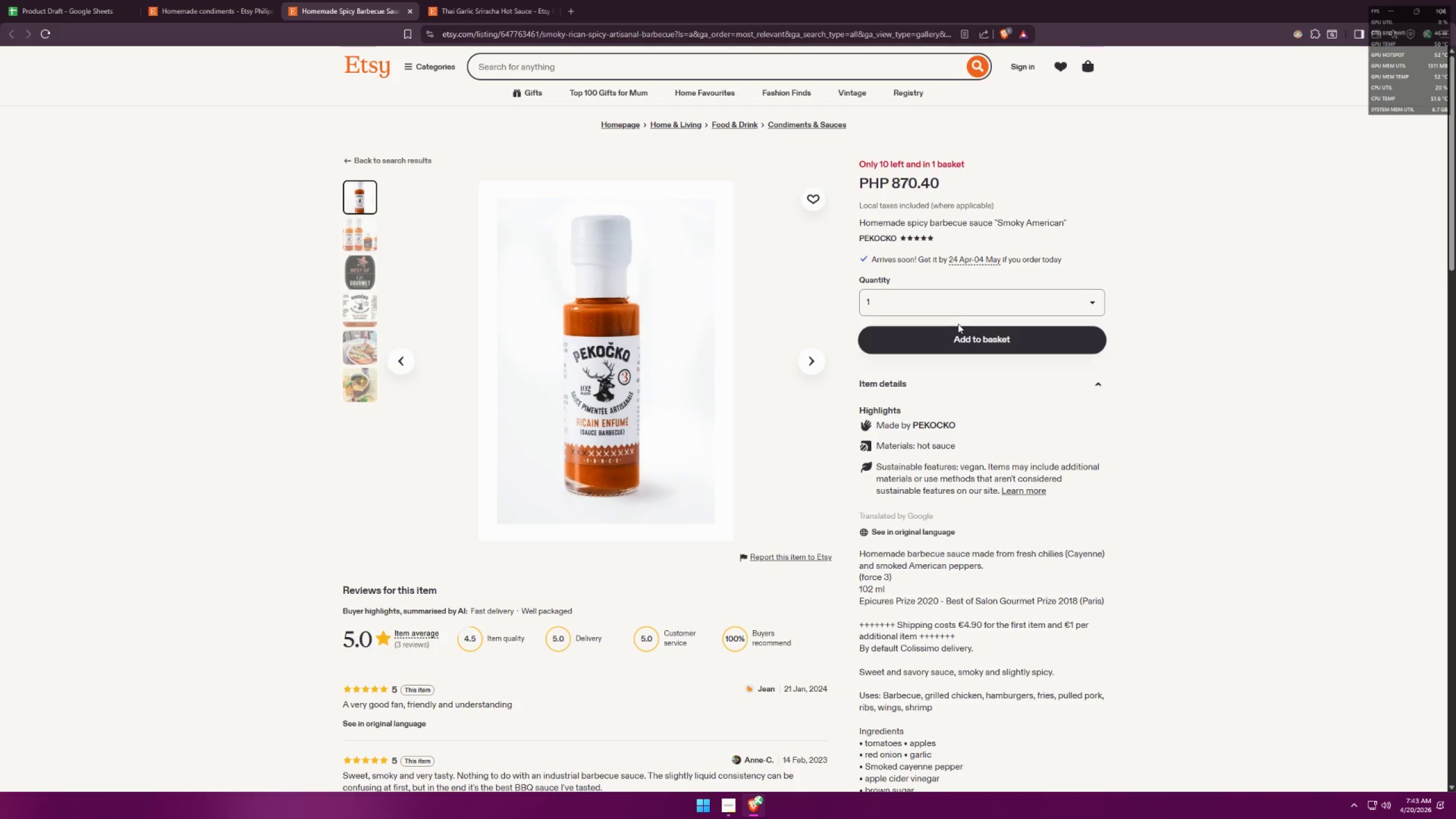 
double_click([972, 306])
 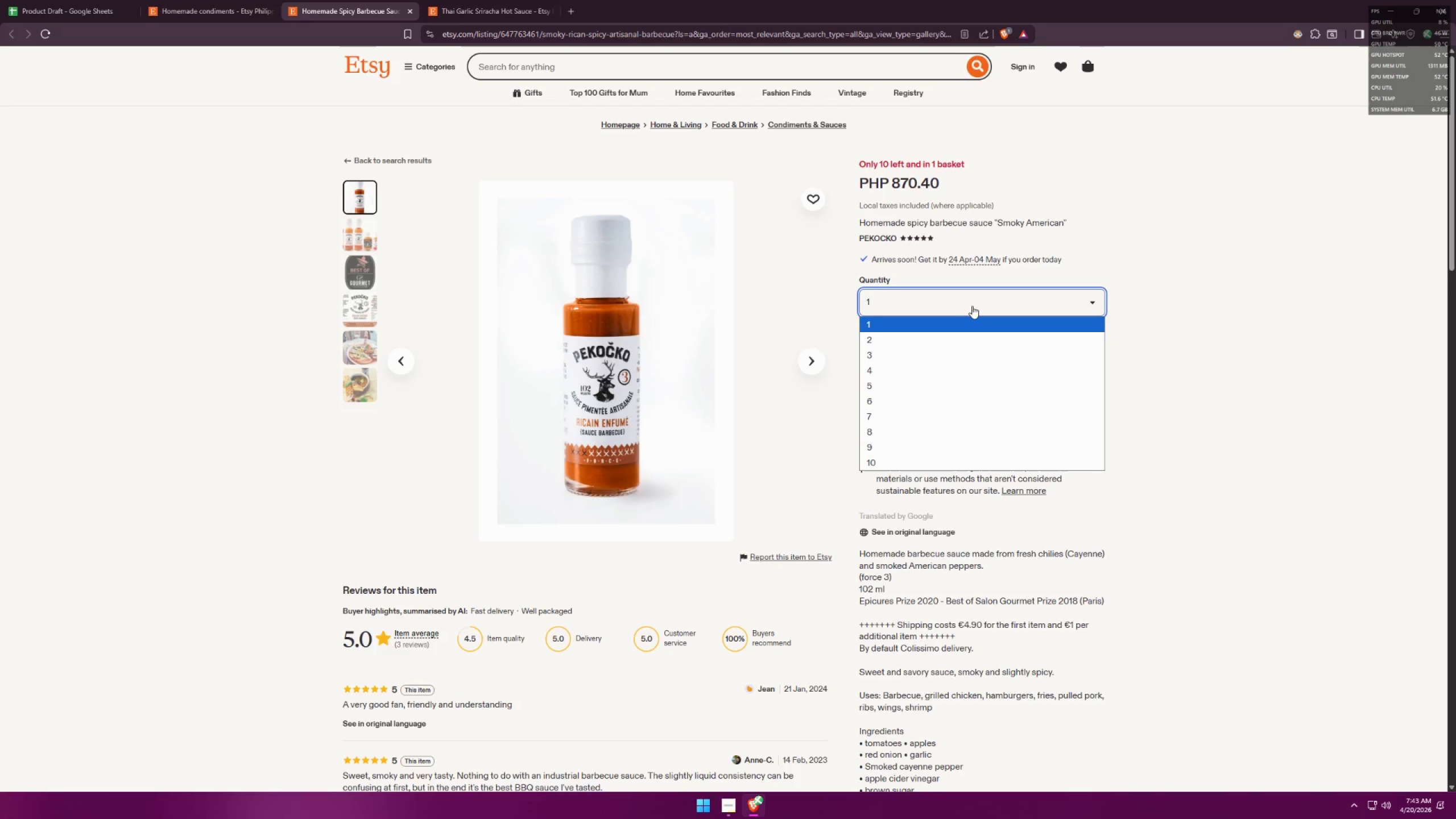 
triple_click([972, 306])
 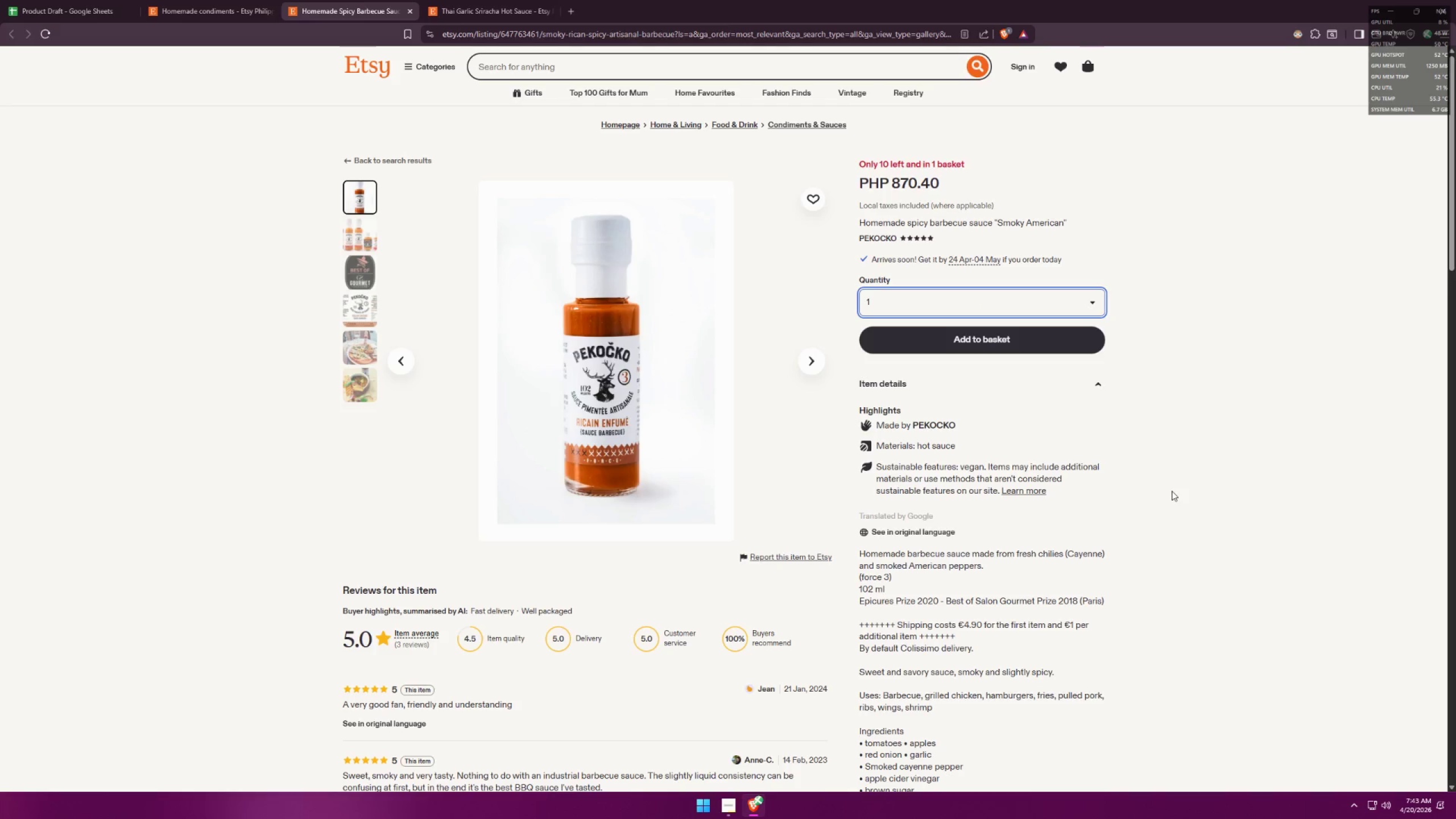 
scroll: coordinate [1171, 491], scroll_direction: down, amount: 3.0